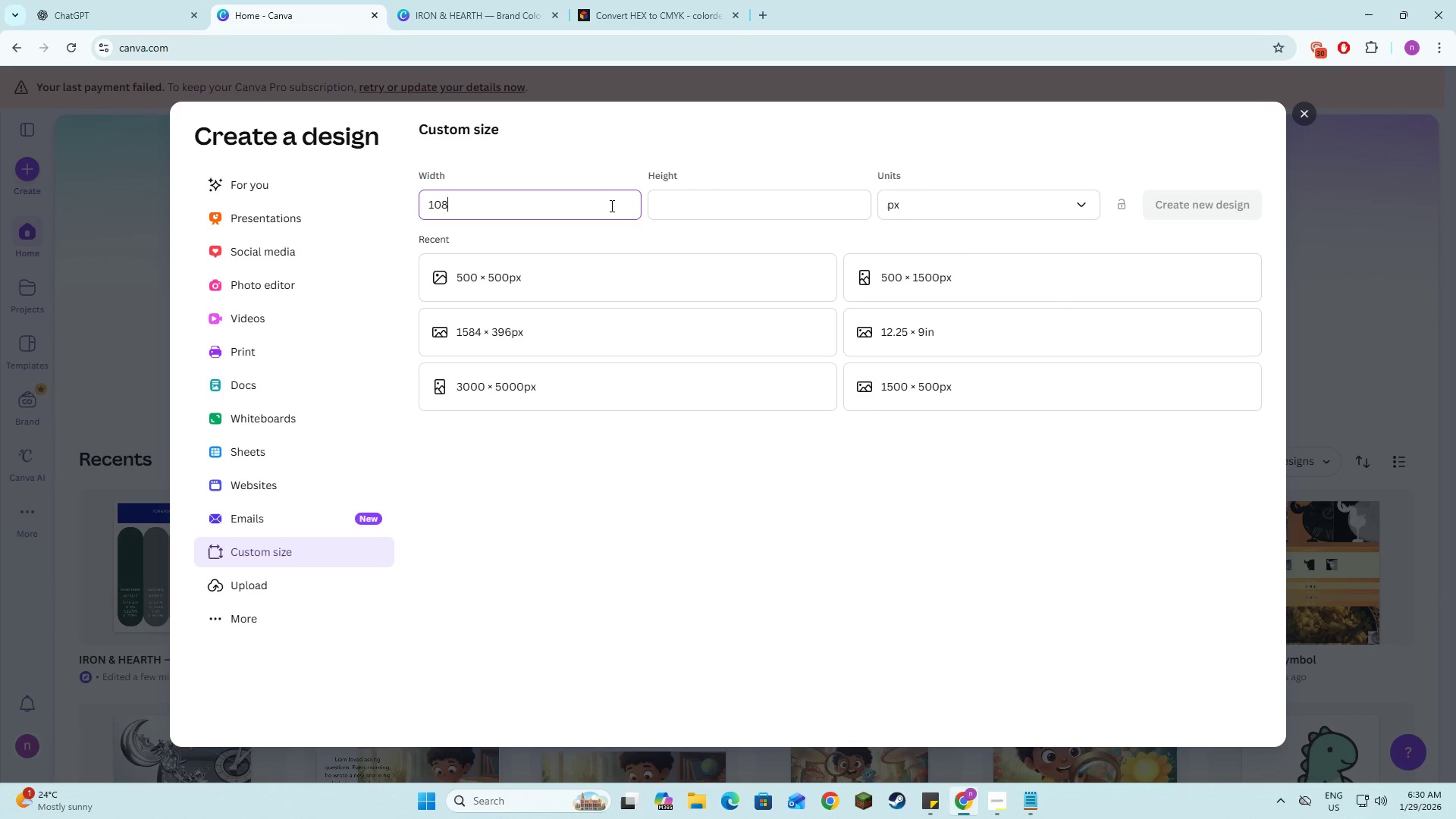 
key(Numpad0)
 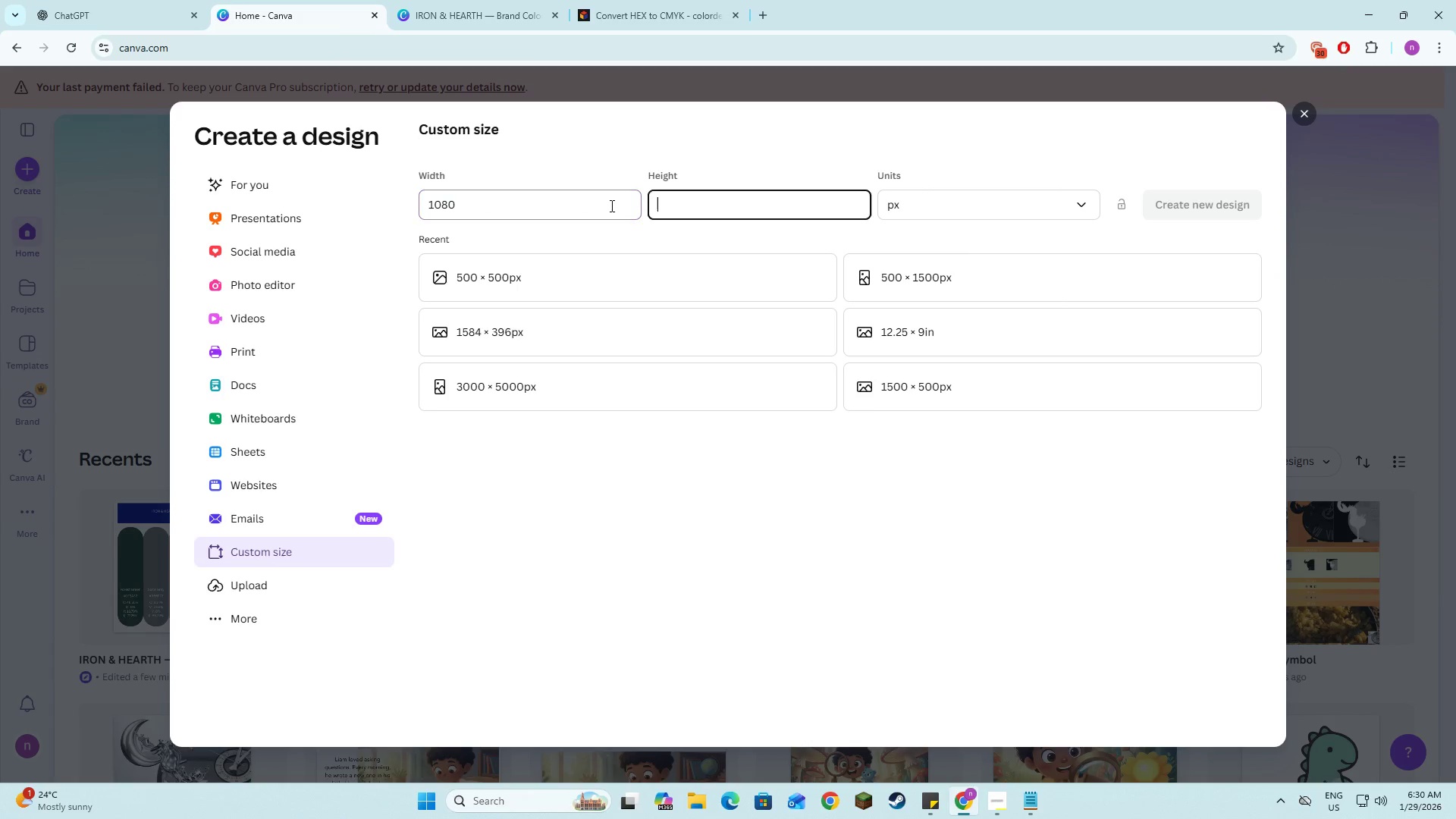 
key(Tab)
 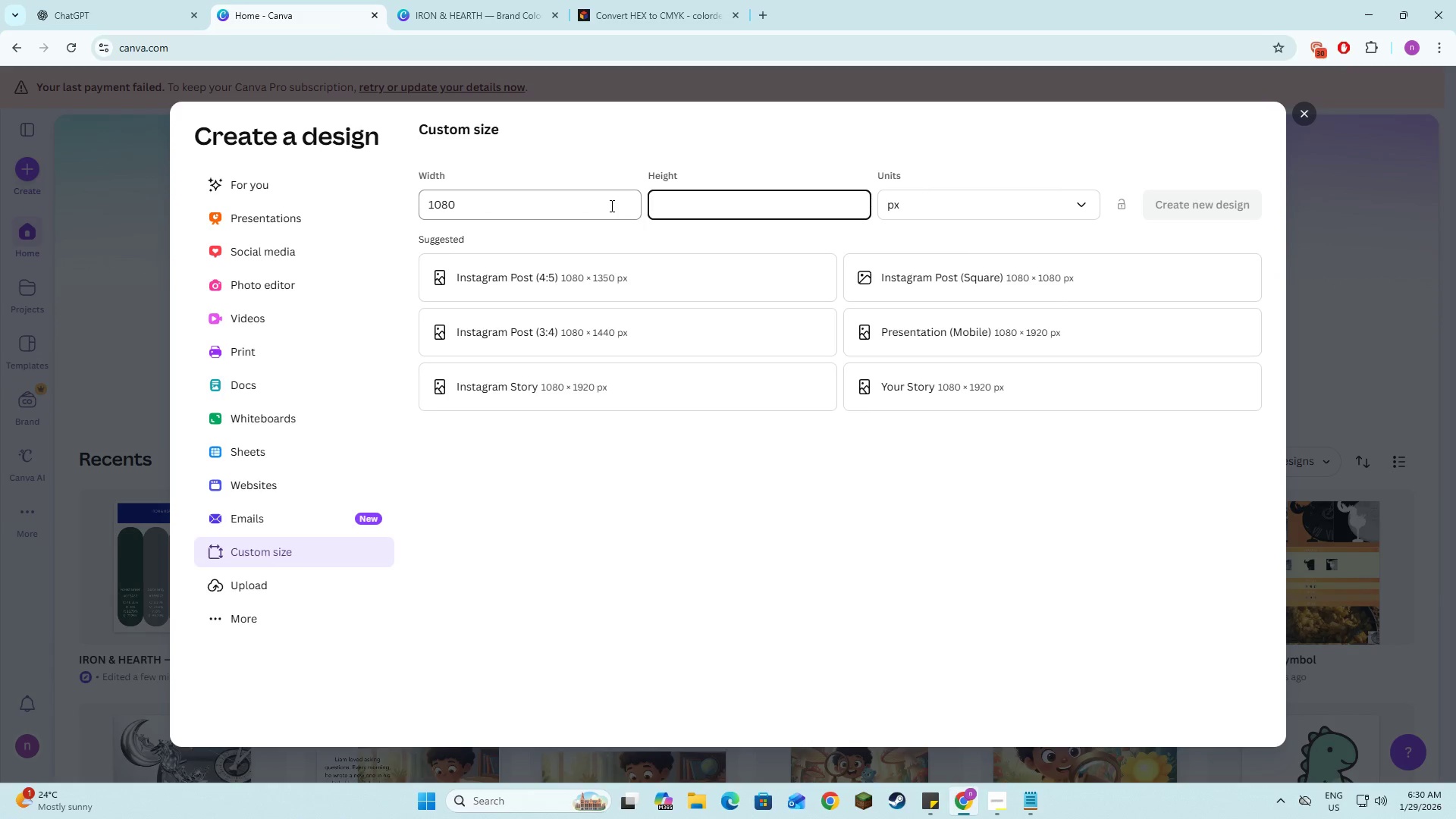 
key(Numpad1)
 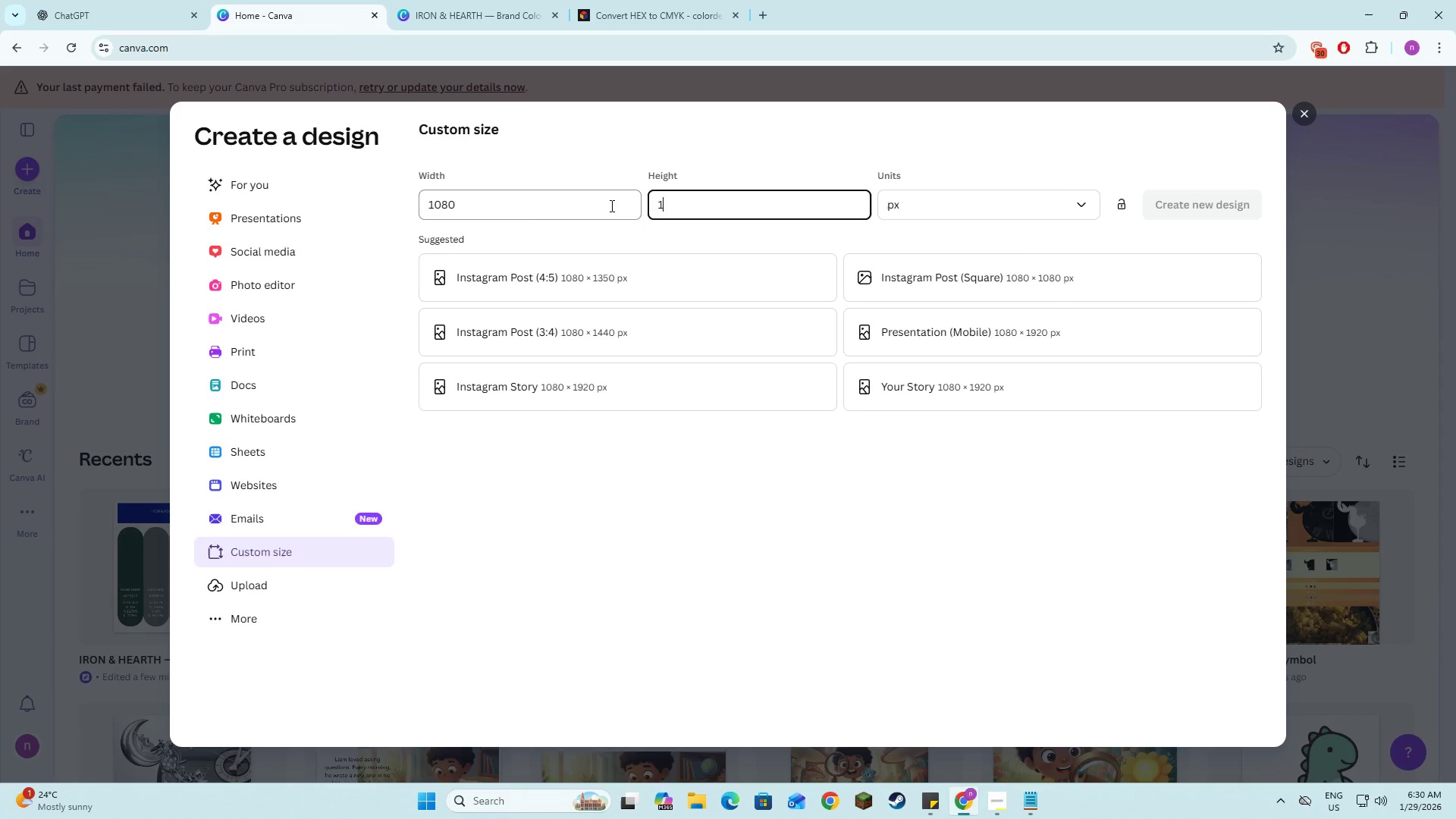 
key(Numpad0)
 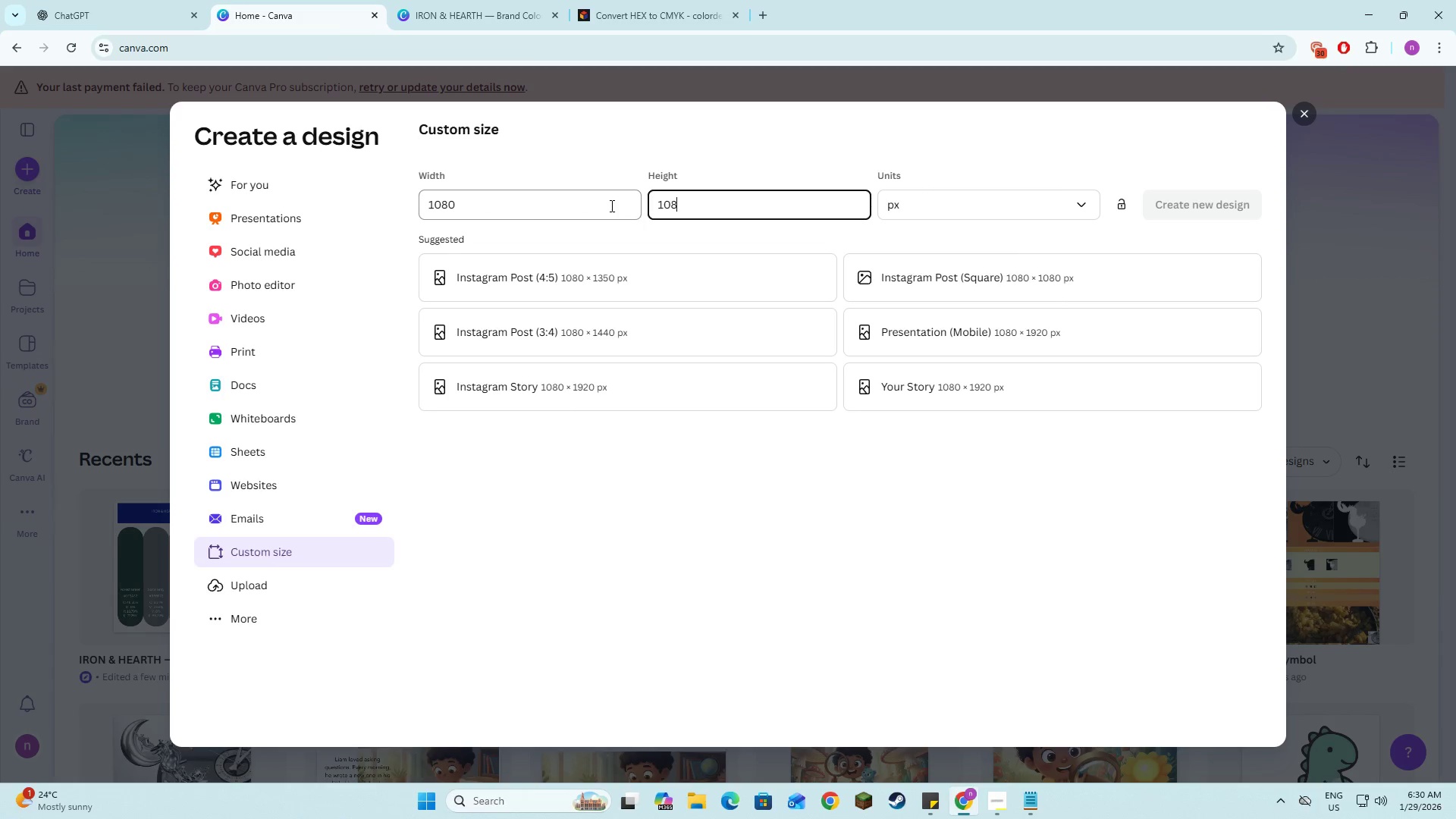 
key(Numpad8)
 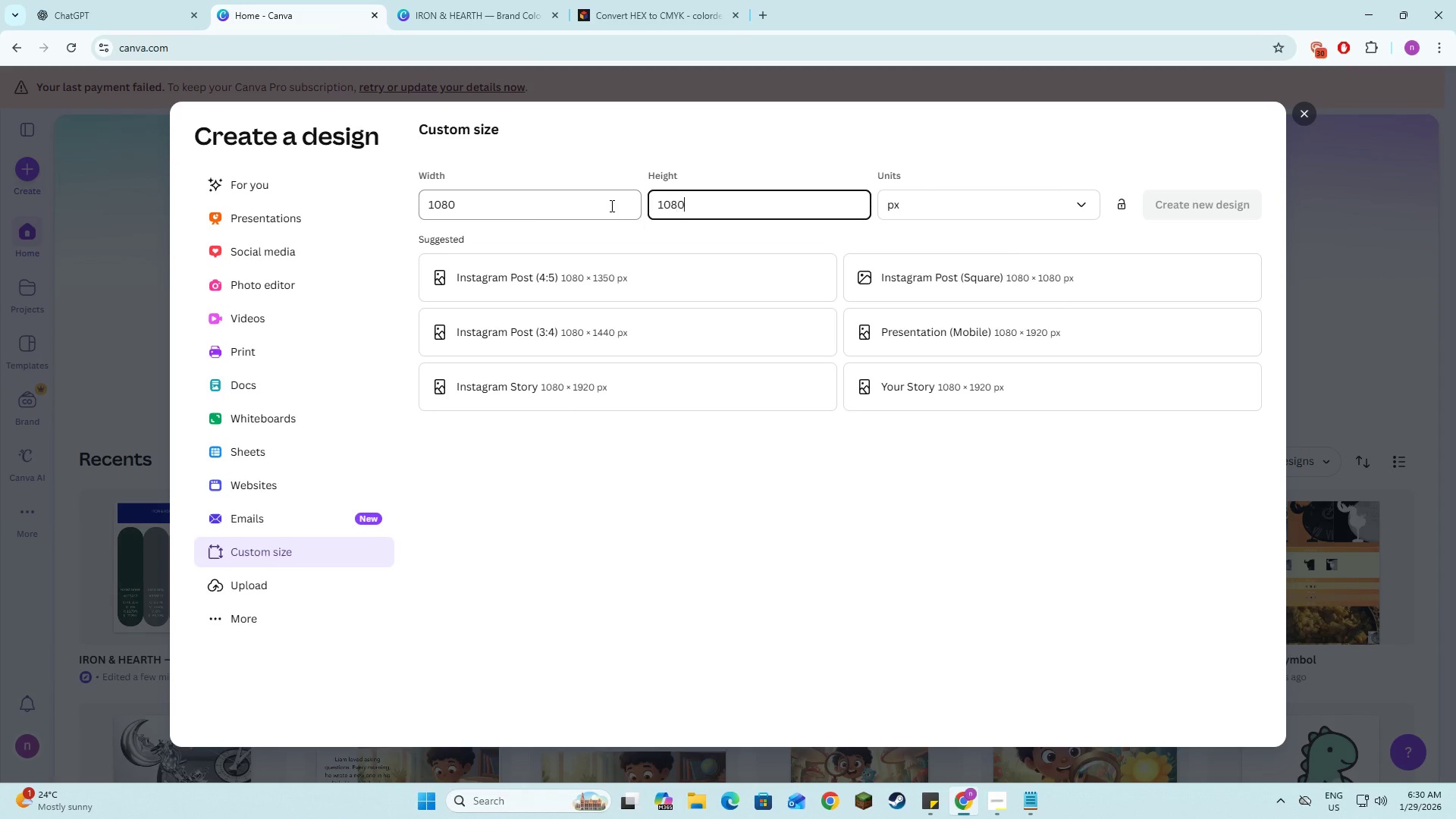 
key(Numpad0)
 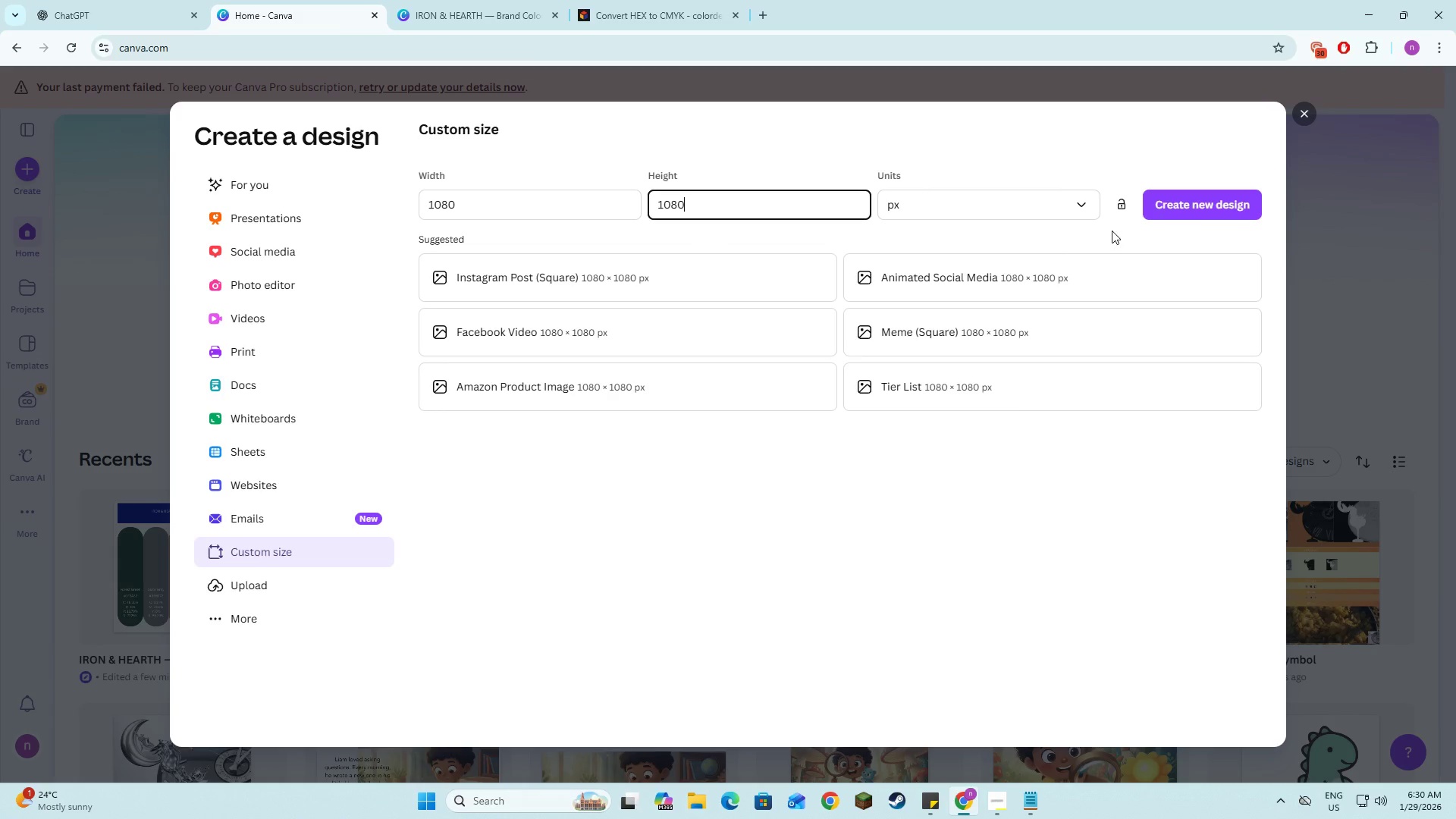 
left_click([1172, 216])
 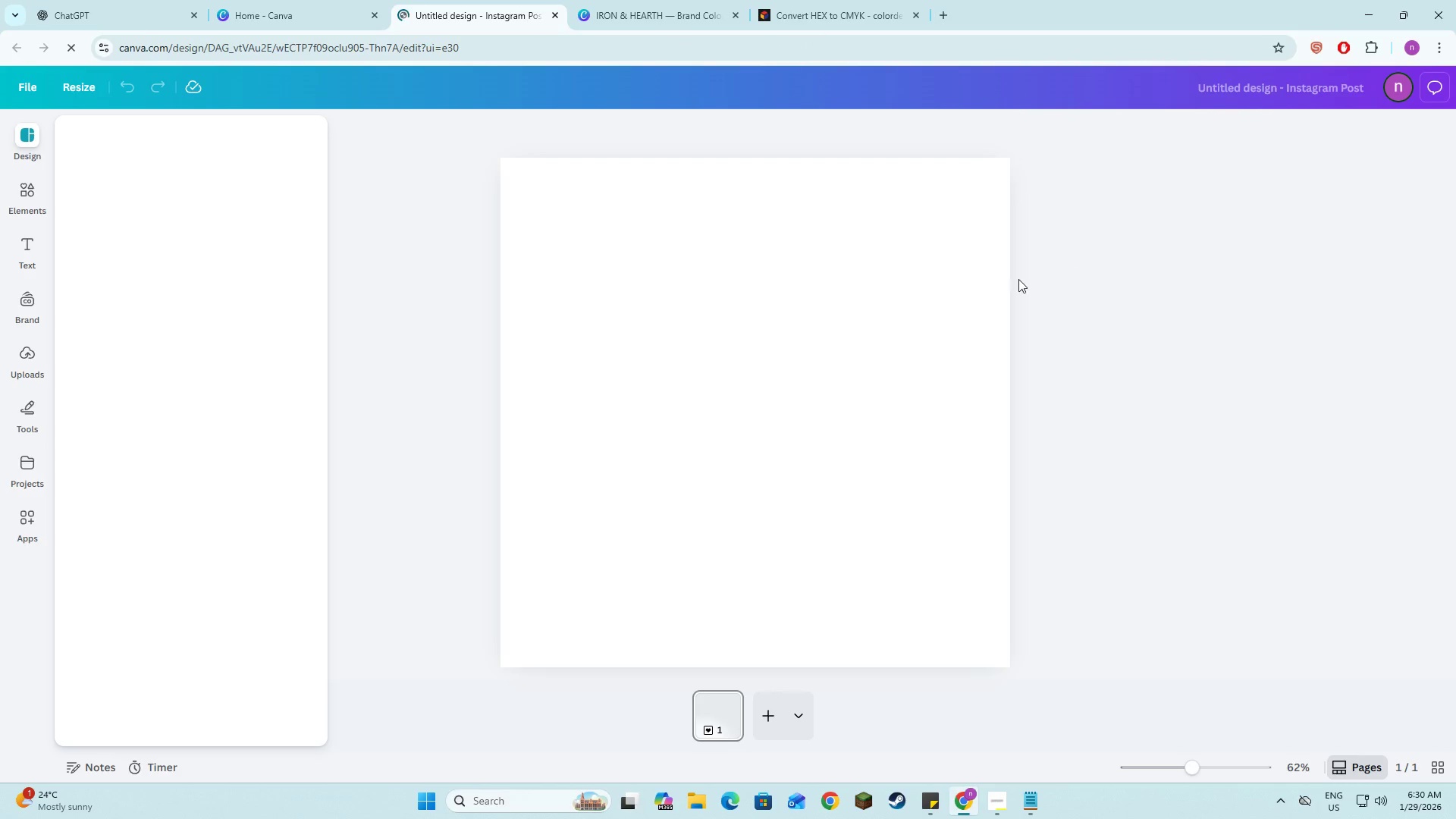 
left_click([338, 386])
 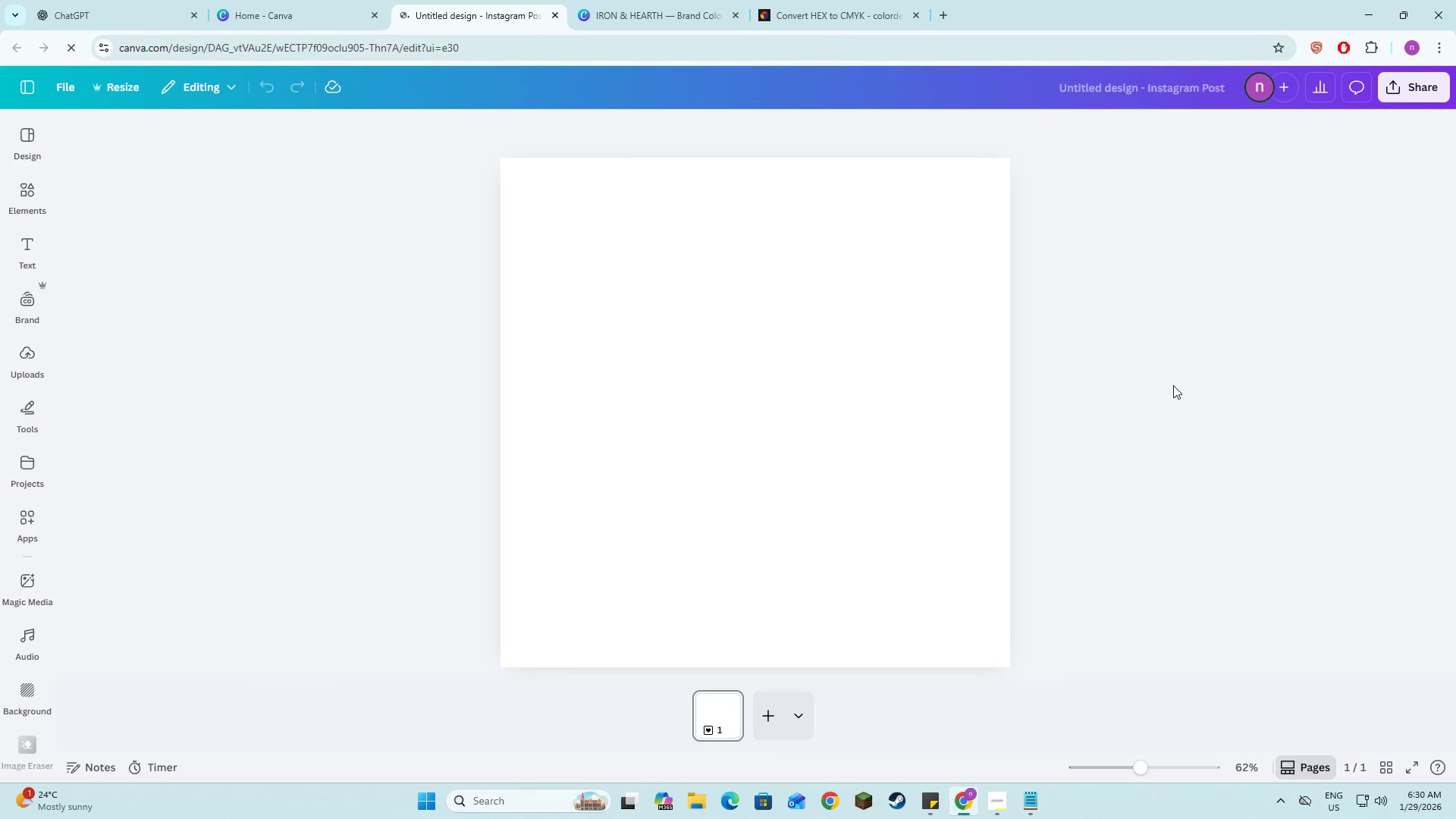 
left_click([1173, 385])
 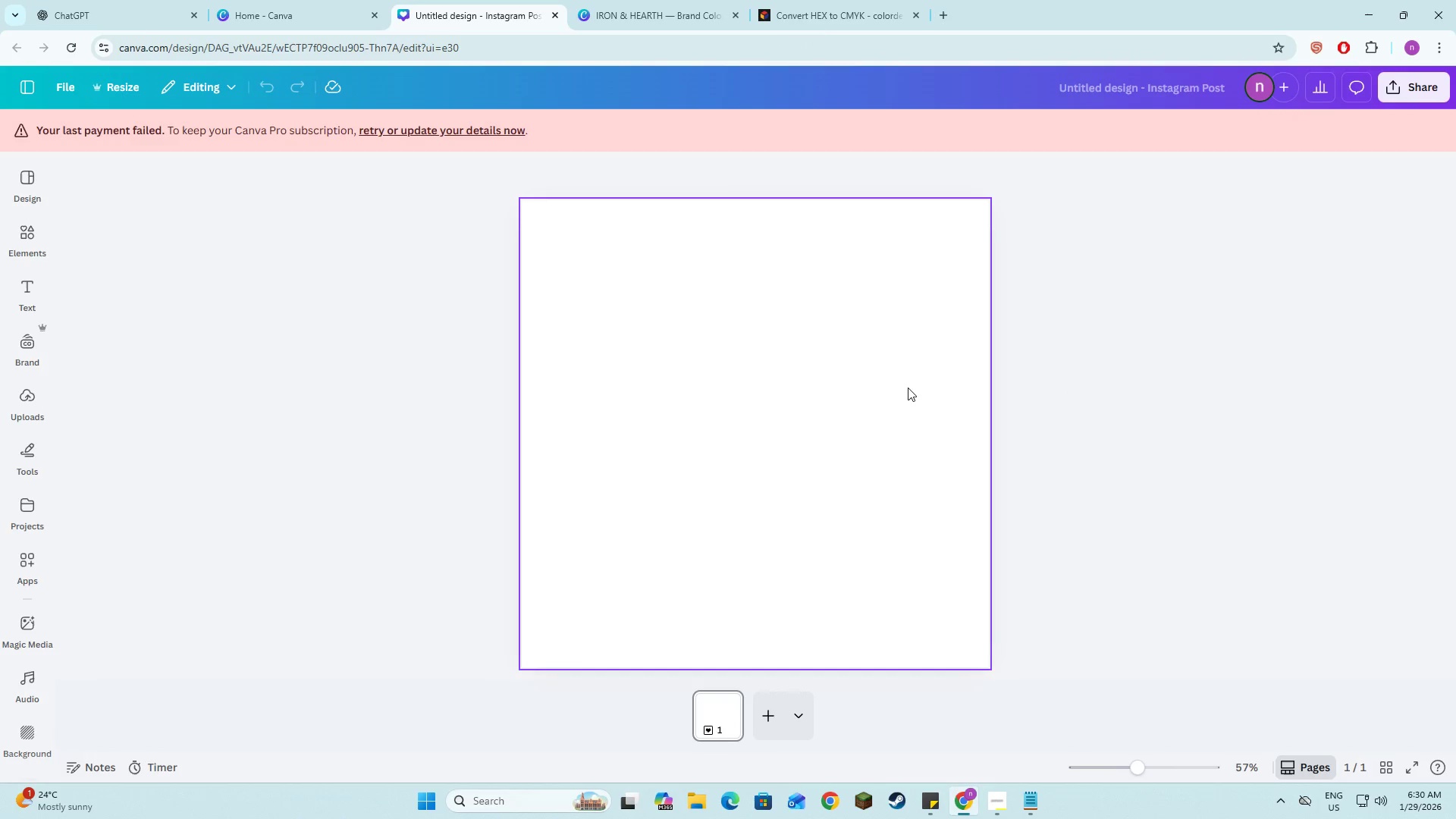 
left_click([908, 388])
 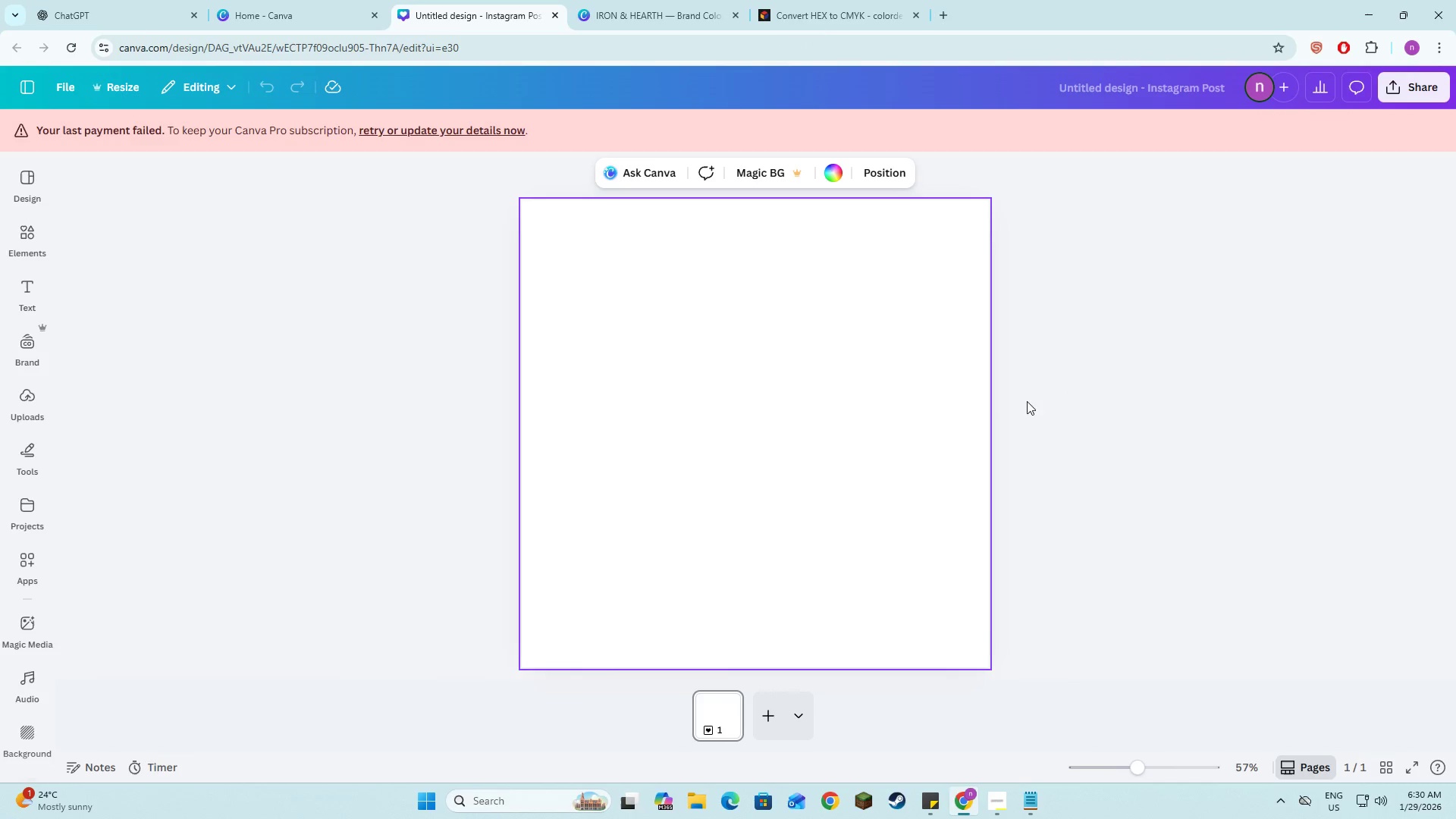 
left_click([1200, 400])
 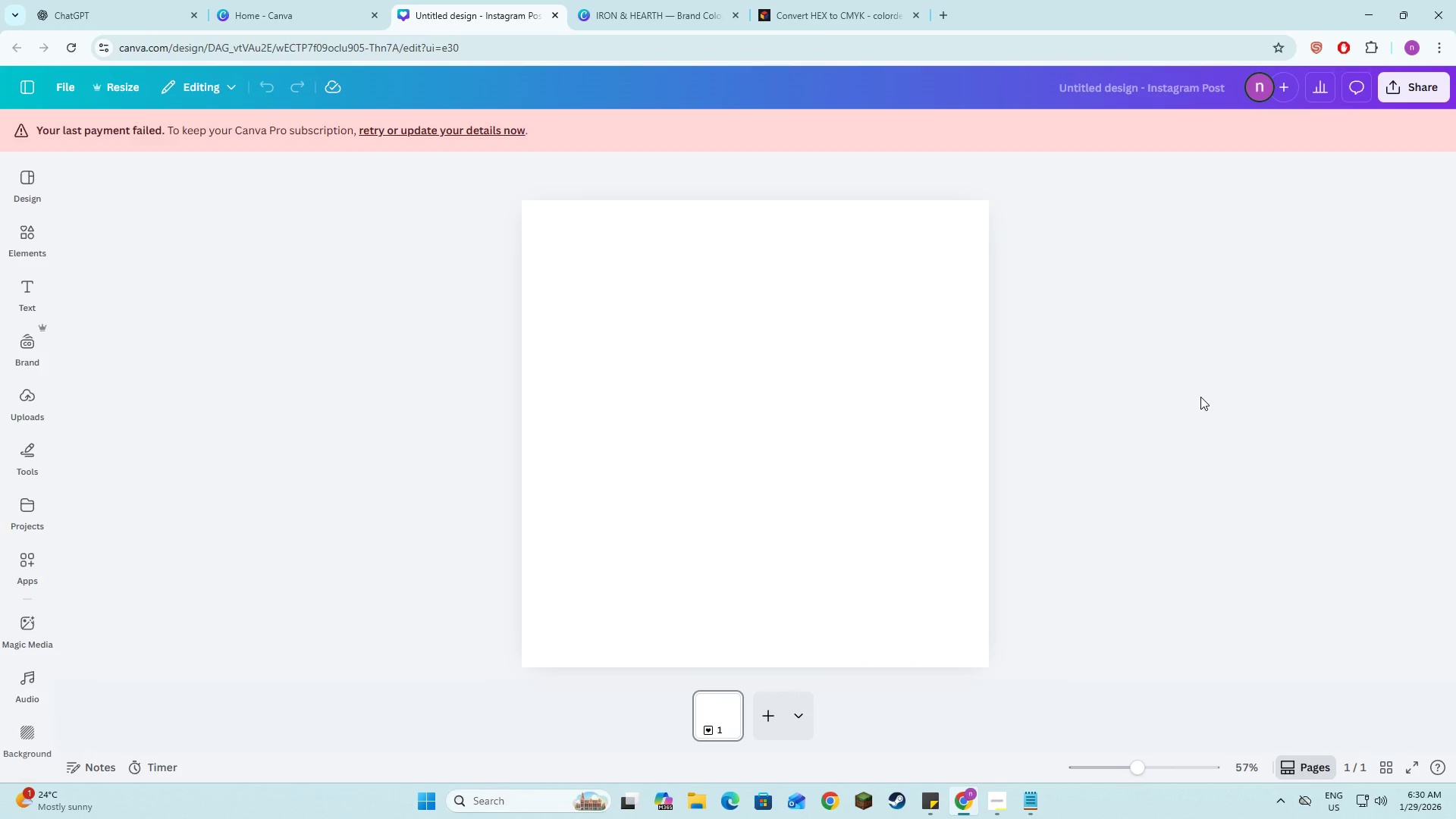 
left_click([1200, 397])
 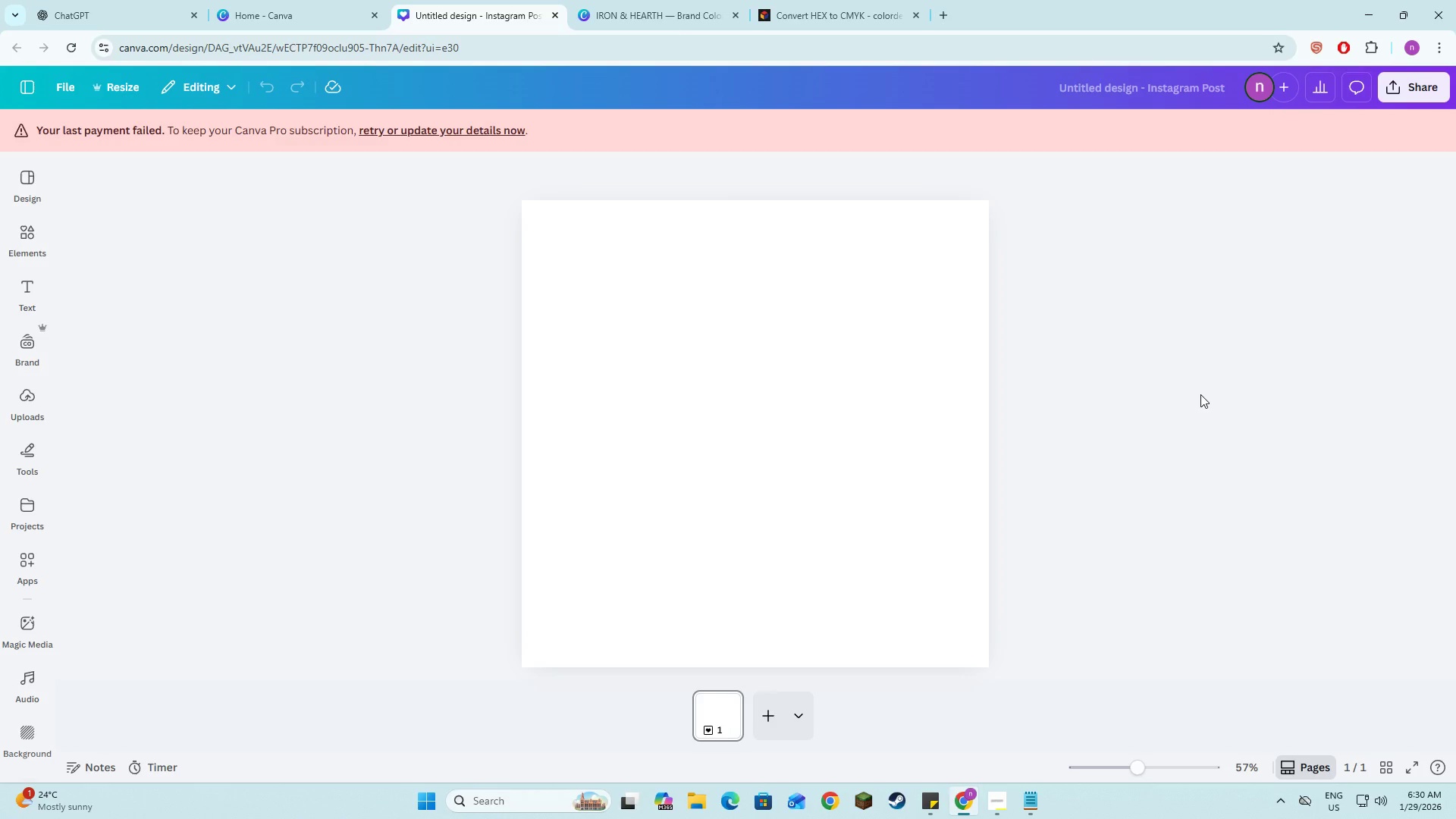 
left_click([1200, 394])
 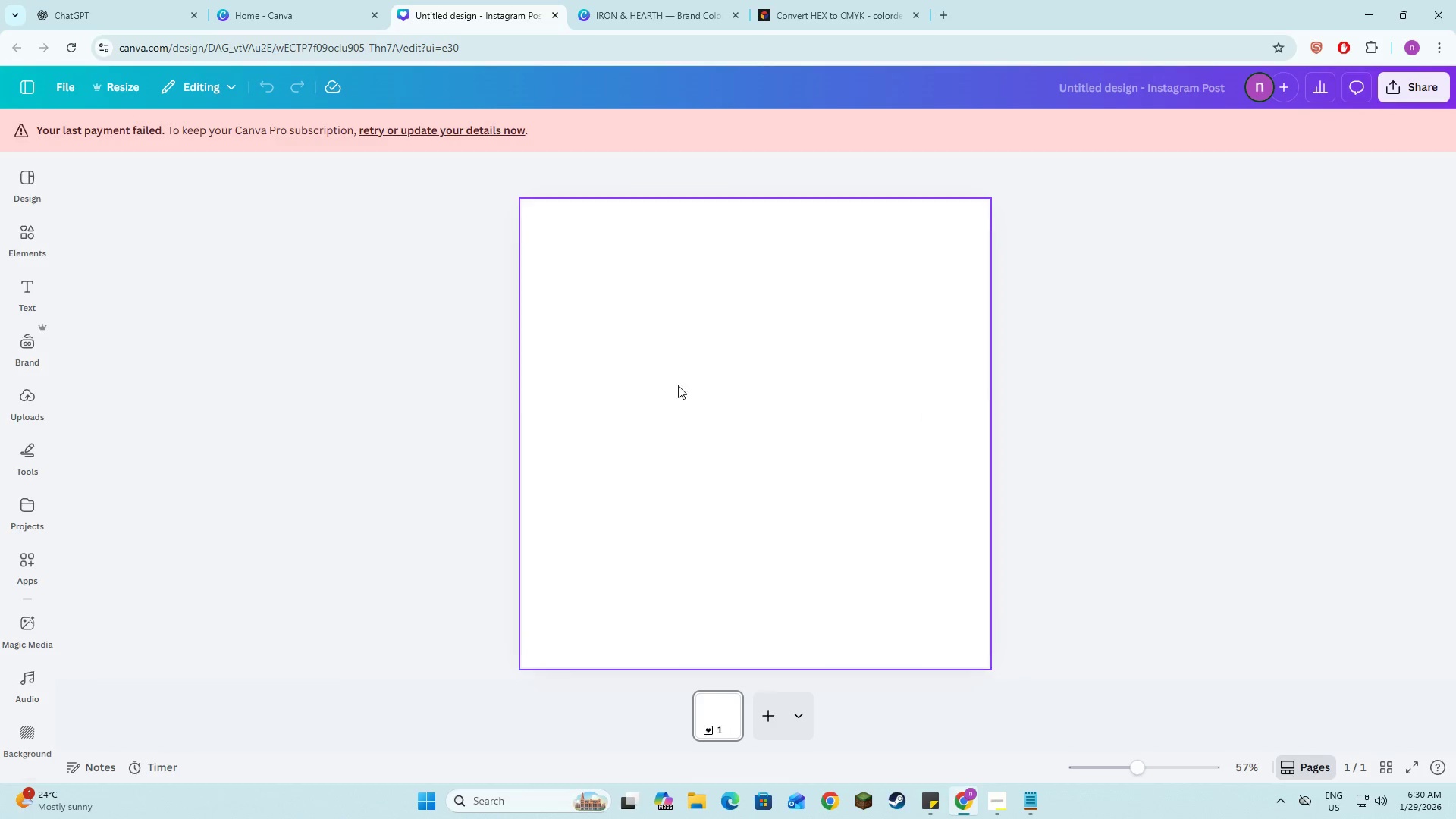 
left_click([670, 385])
 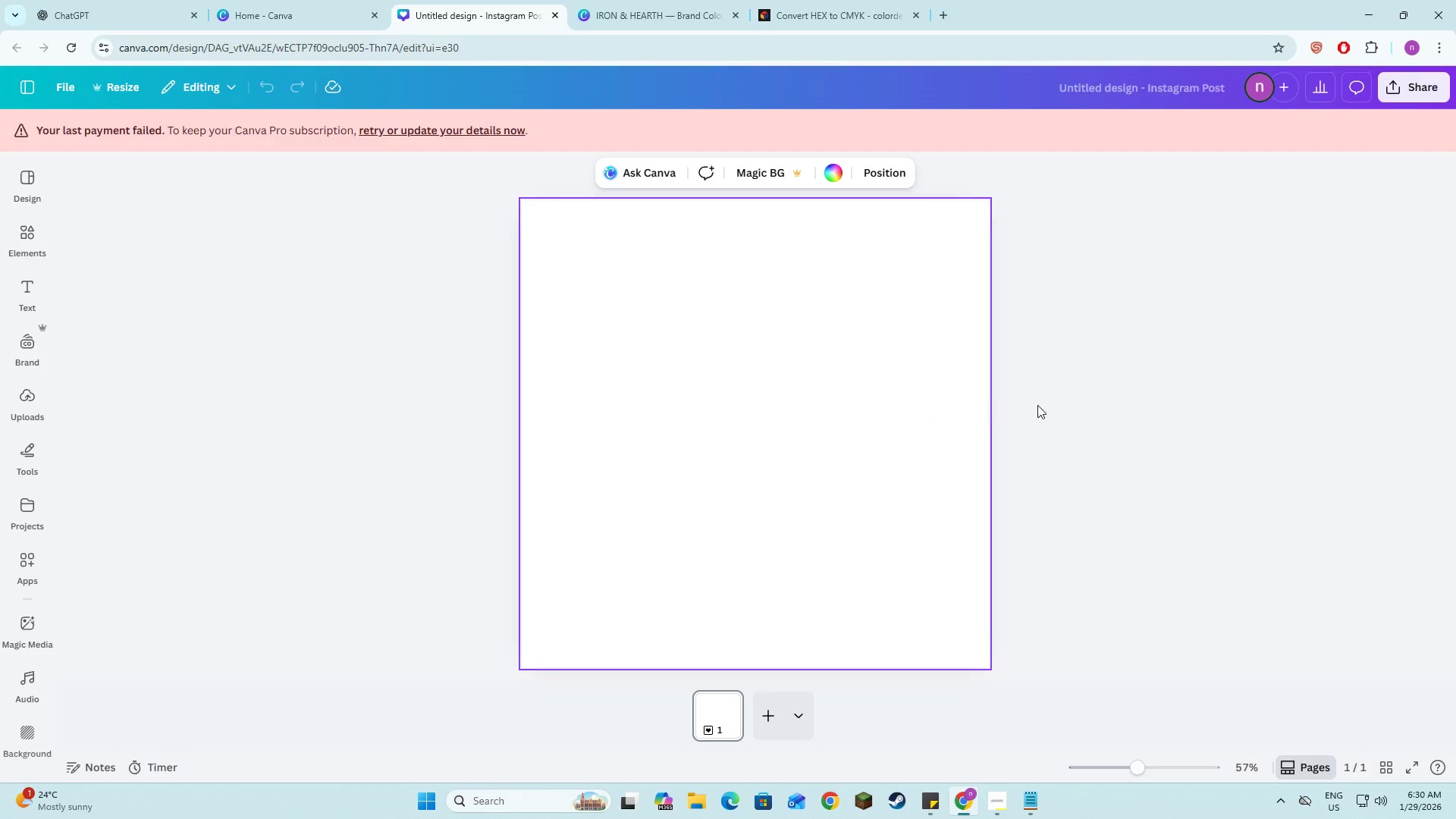 
left_click([1059, 405])
 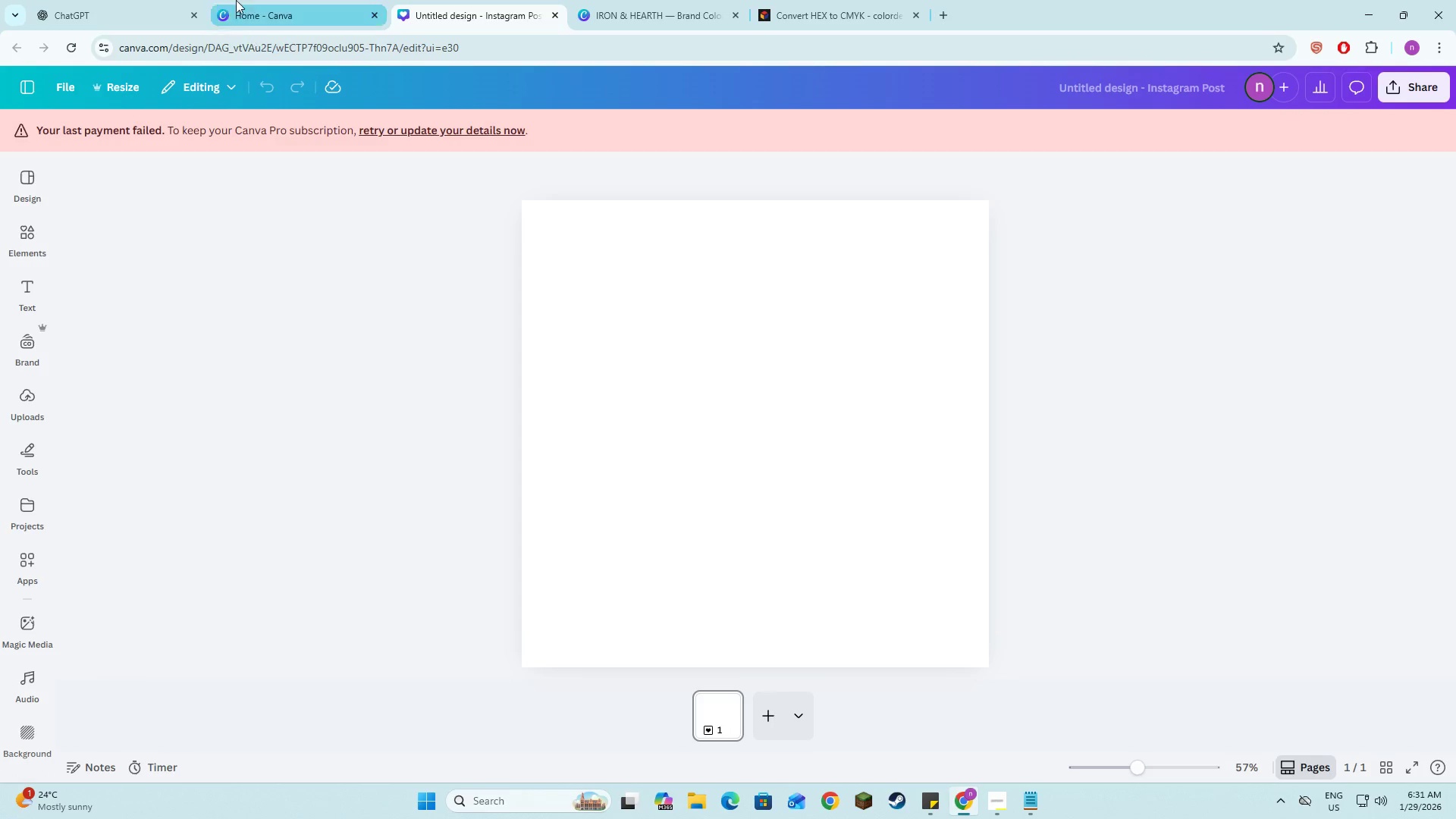 
left_click([124, 0])
 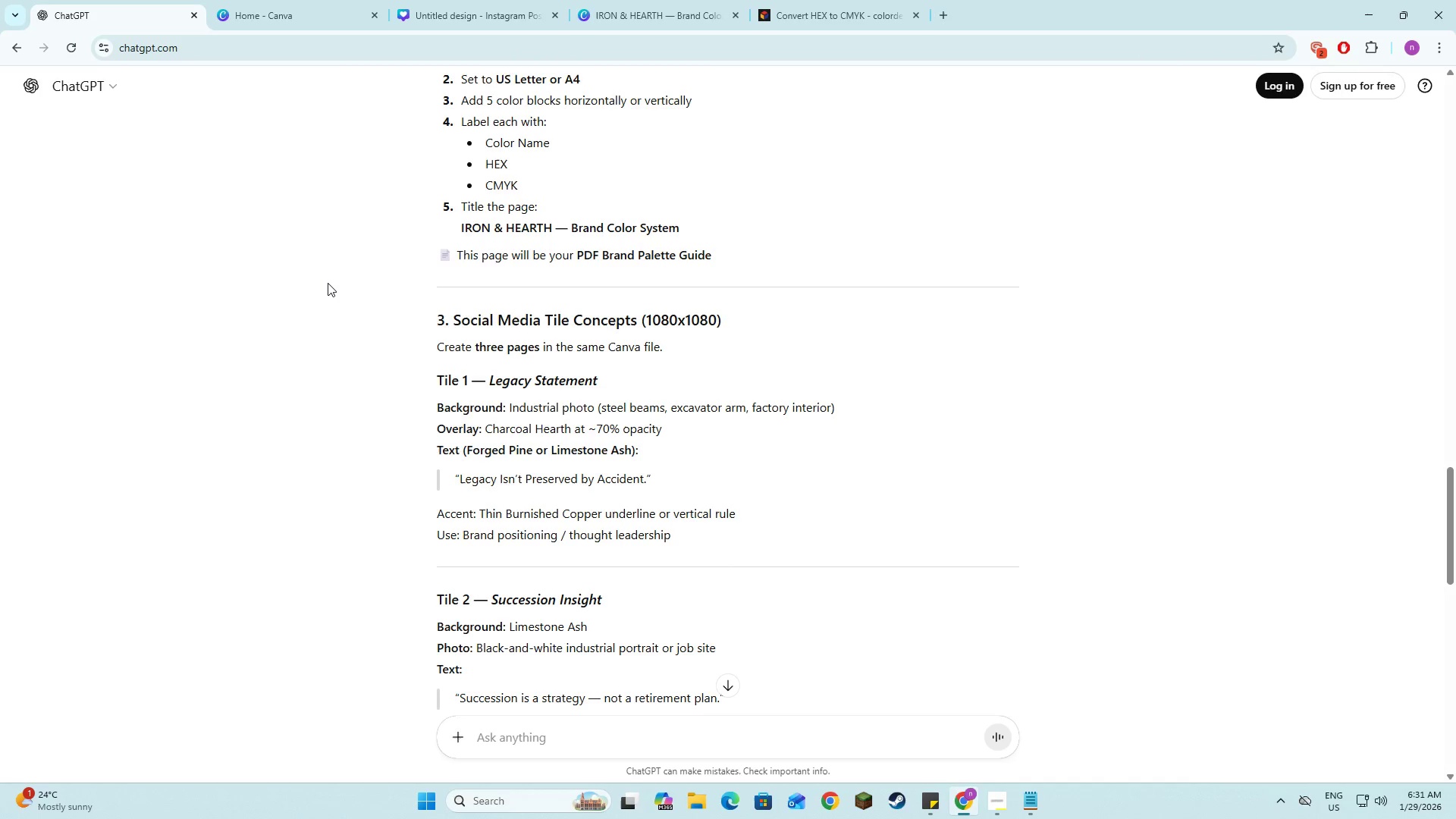 
left_click([328, 284])
 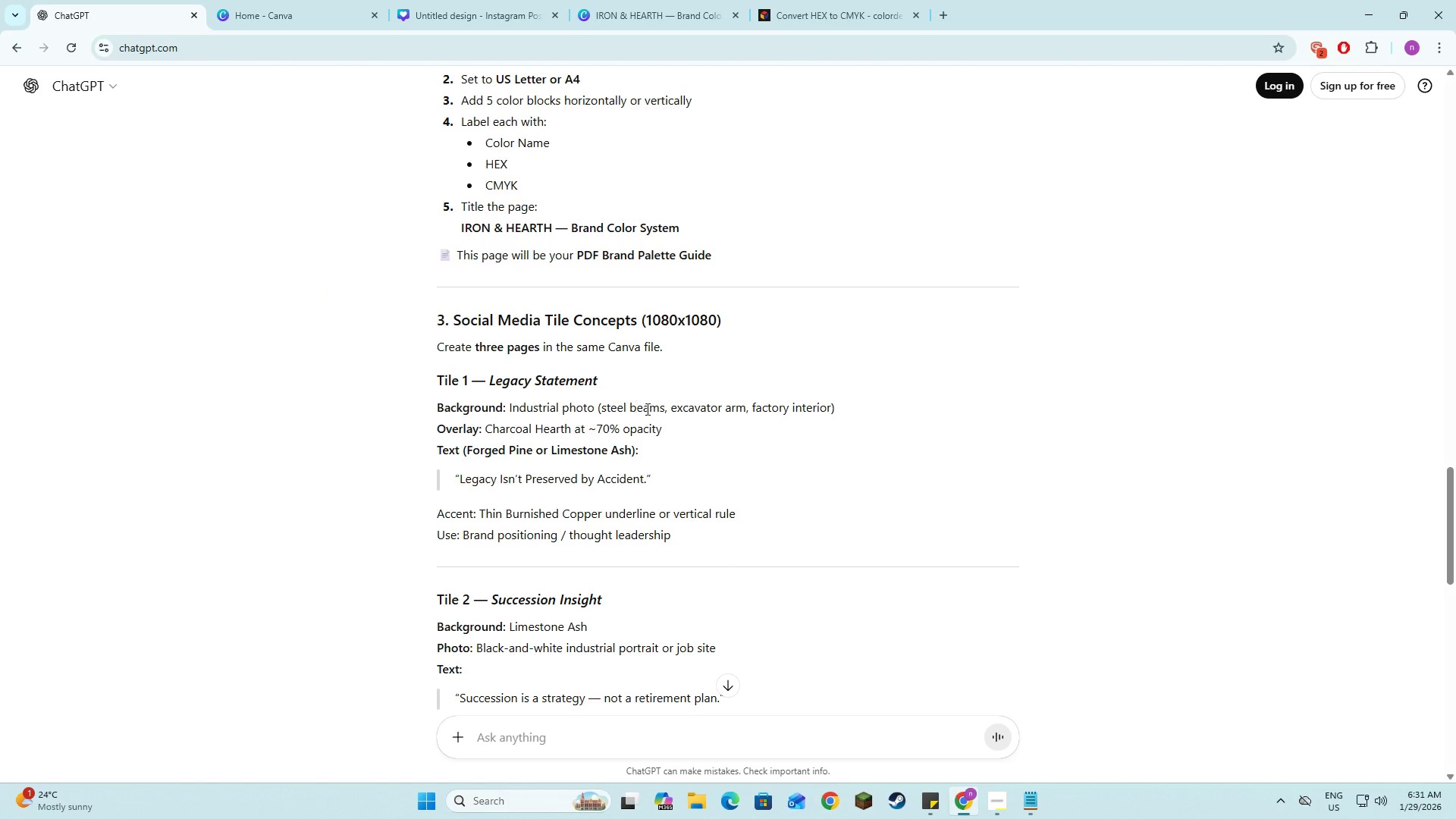 
wait(9.17)
 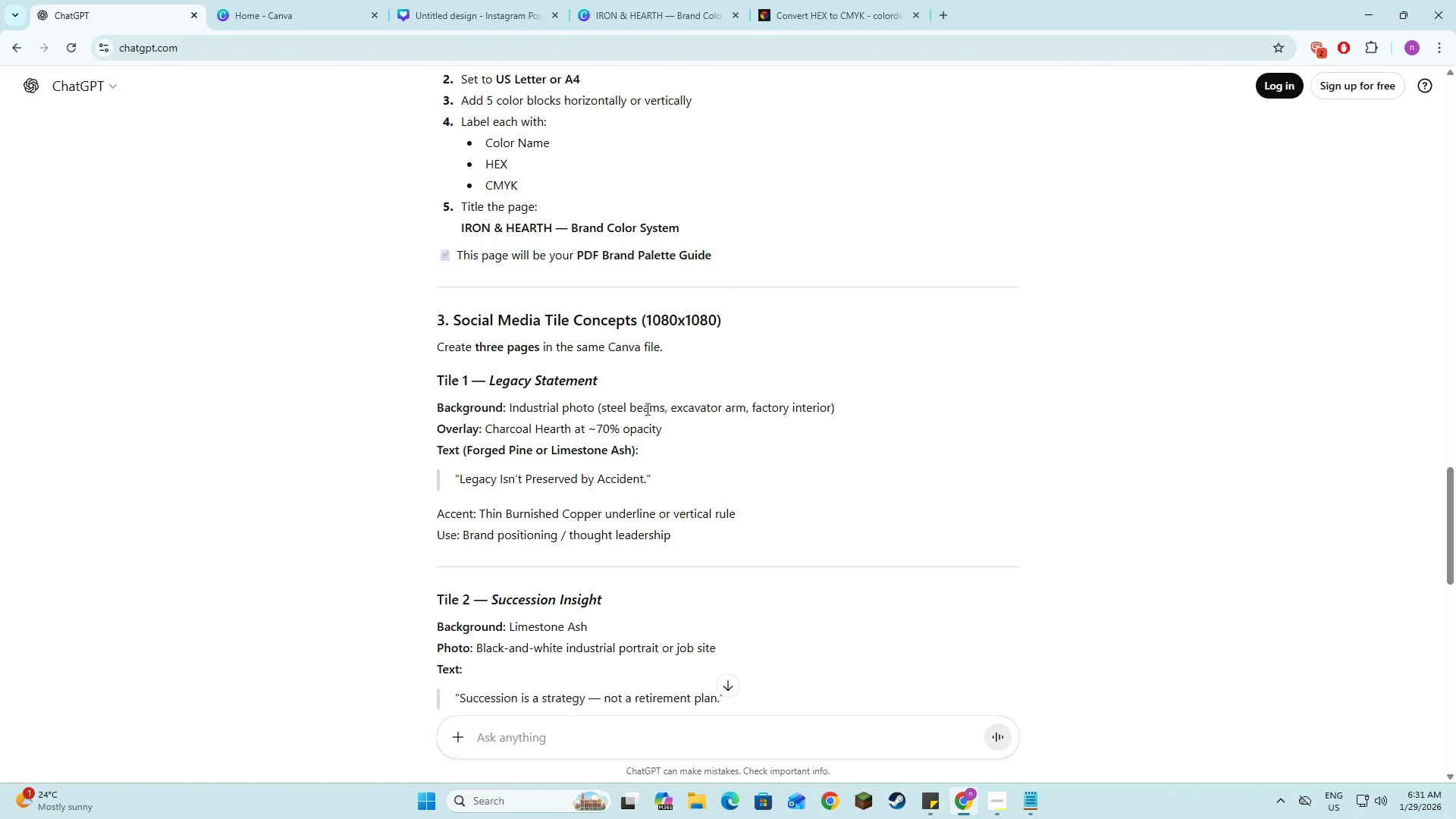 
scroll: coordinate [749, 419], scroll_direction: up, amount: 1.0
 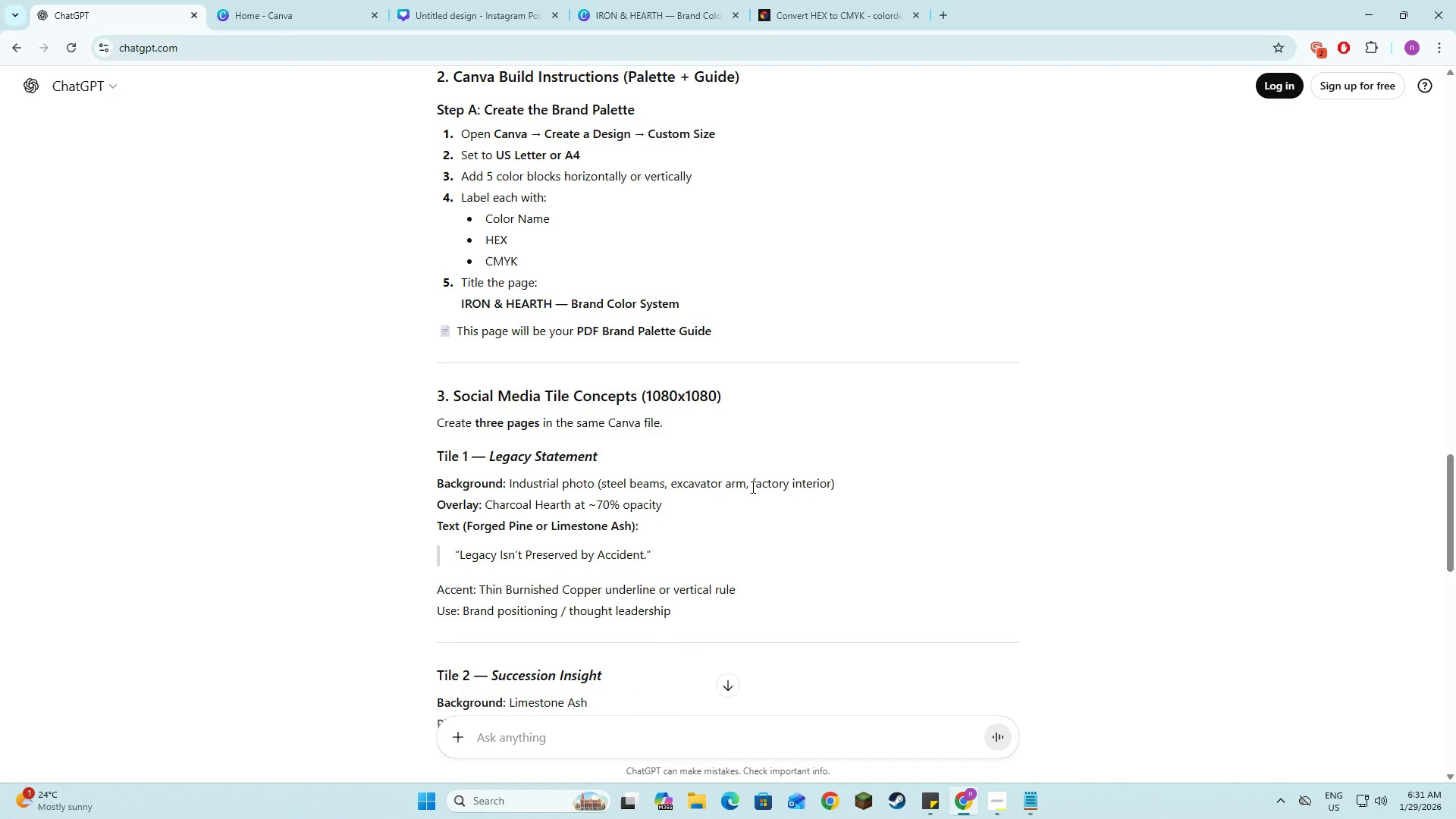 
key(Alt+AltLeft)
 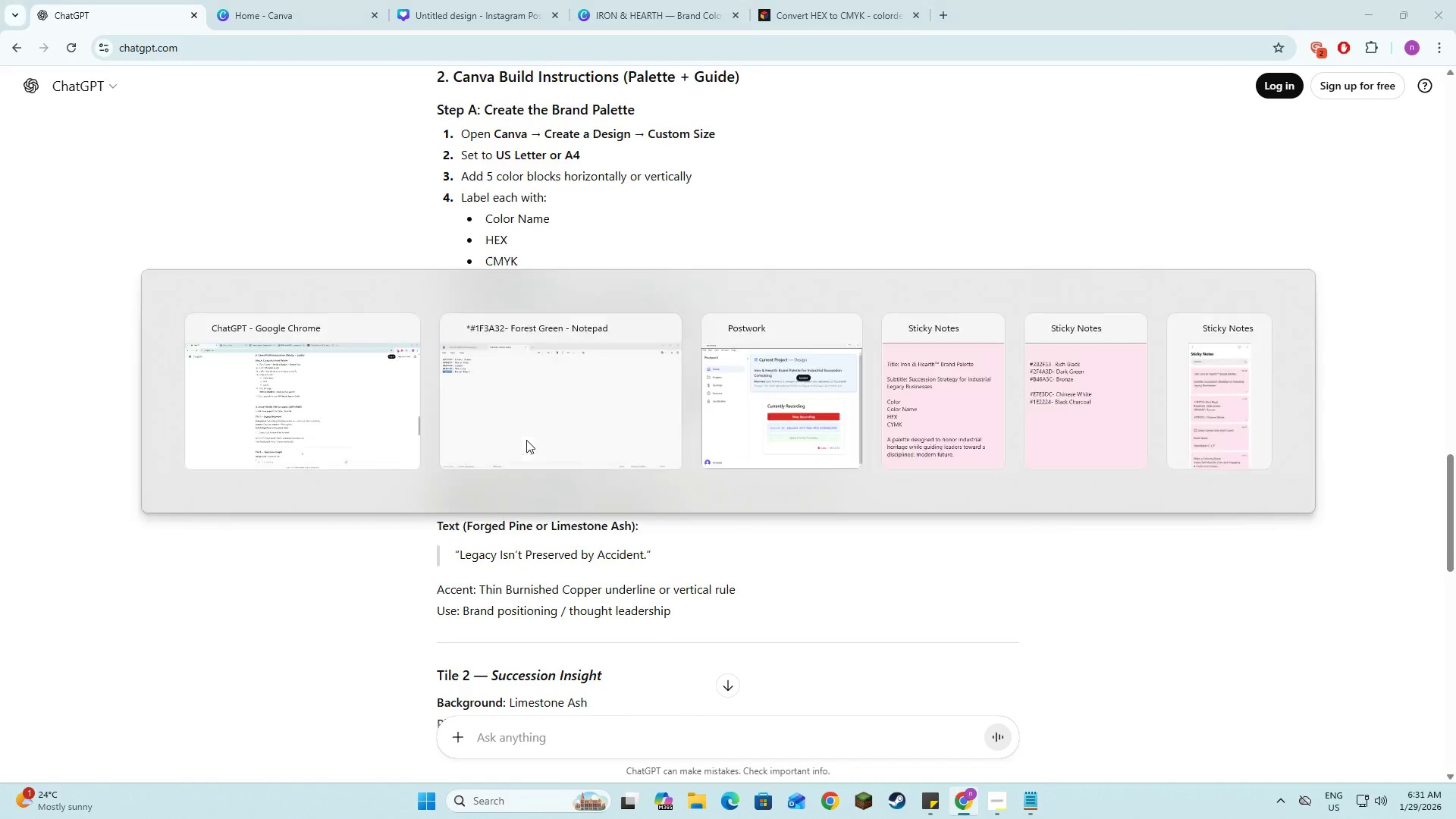 
key(Alt+Tab)
 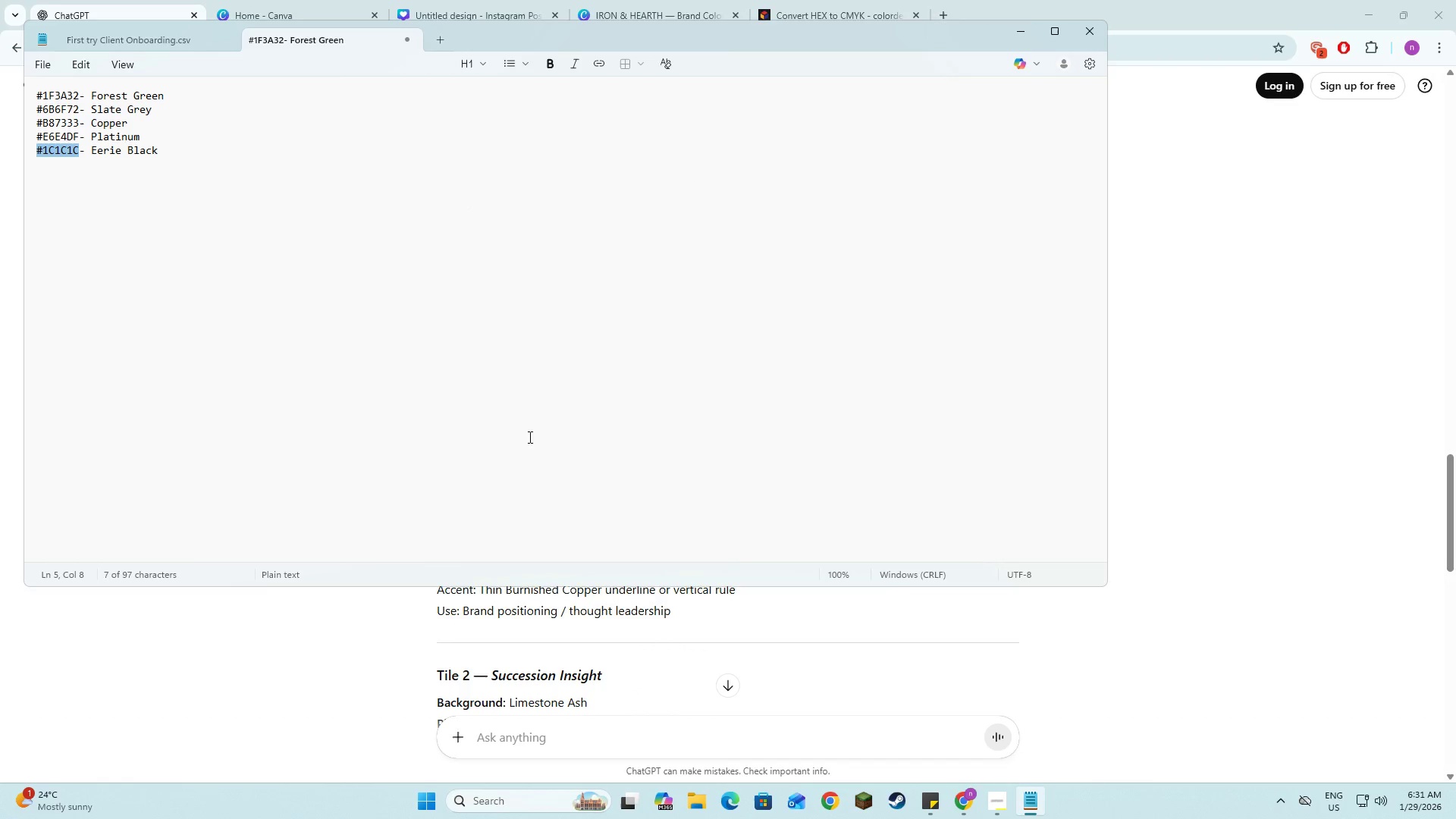 
key(Alt+Tab)
 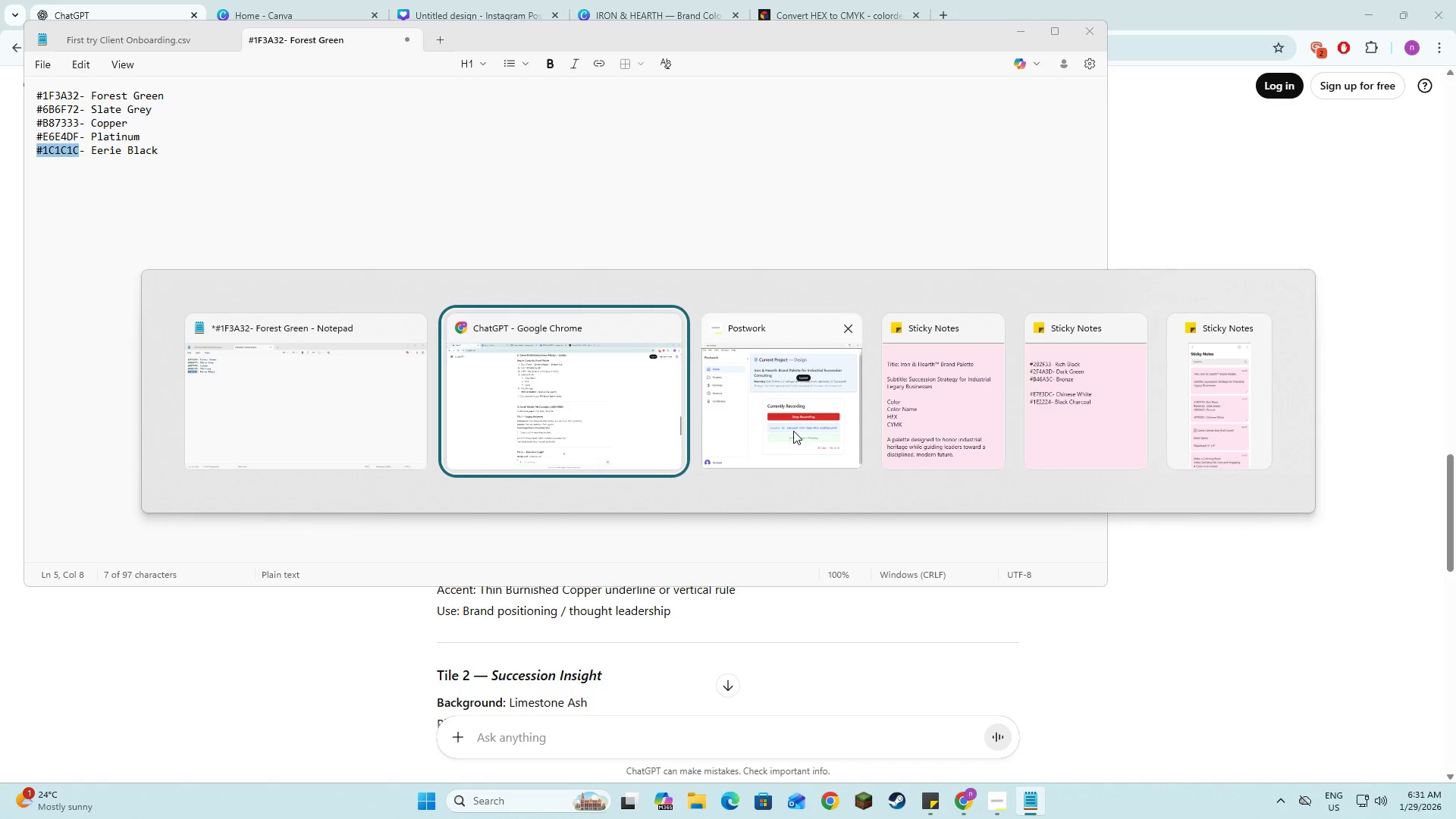 
left_click([793, 431])